 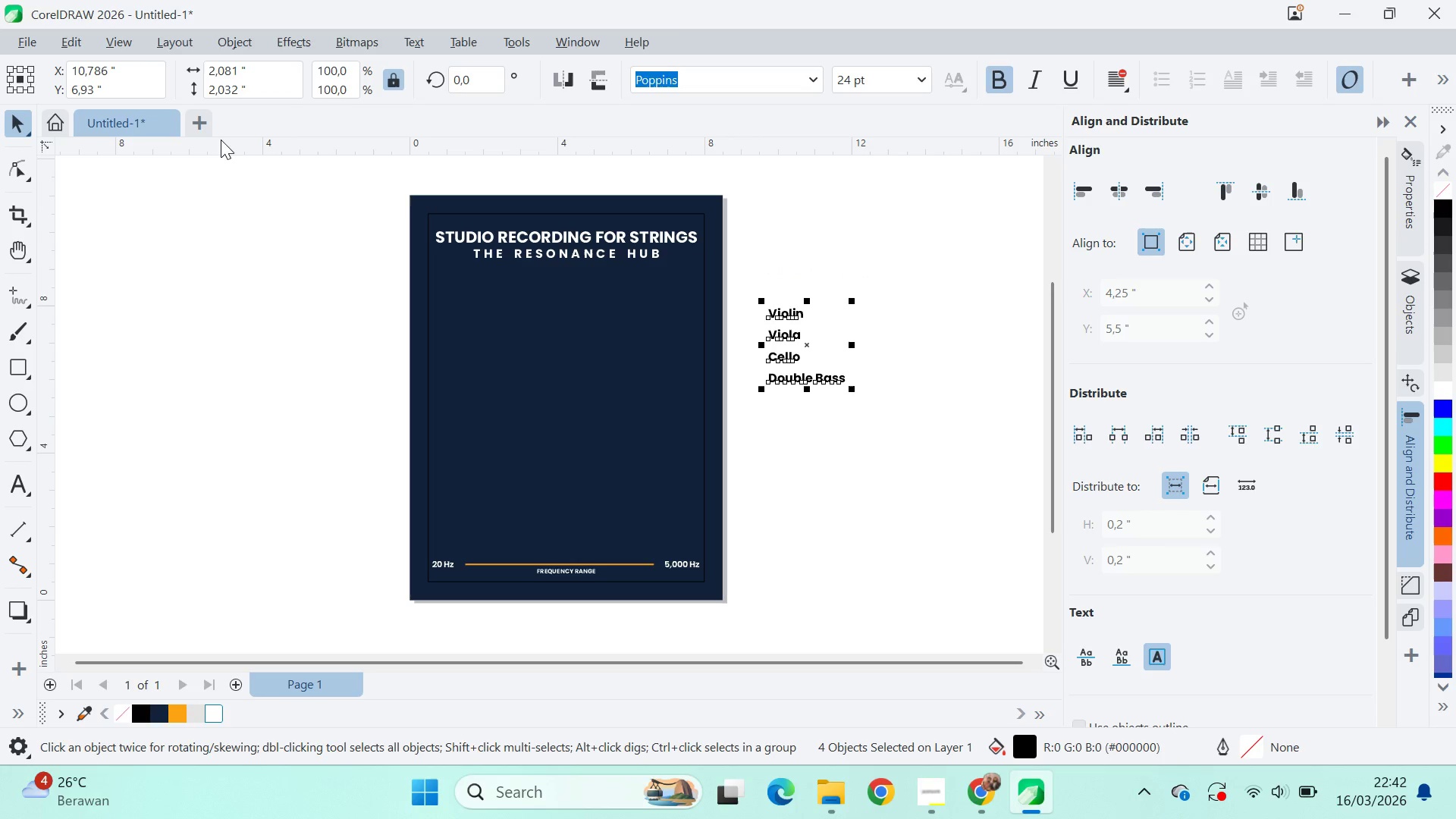 
left_click([285, 294])
 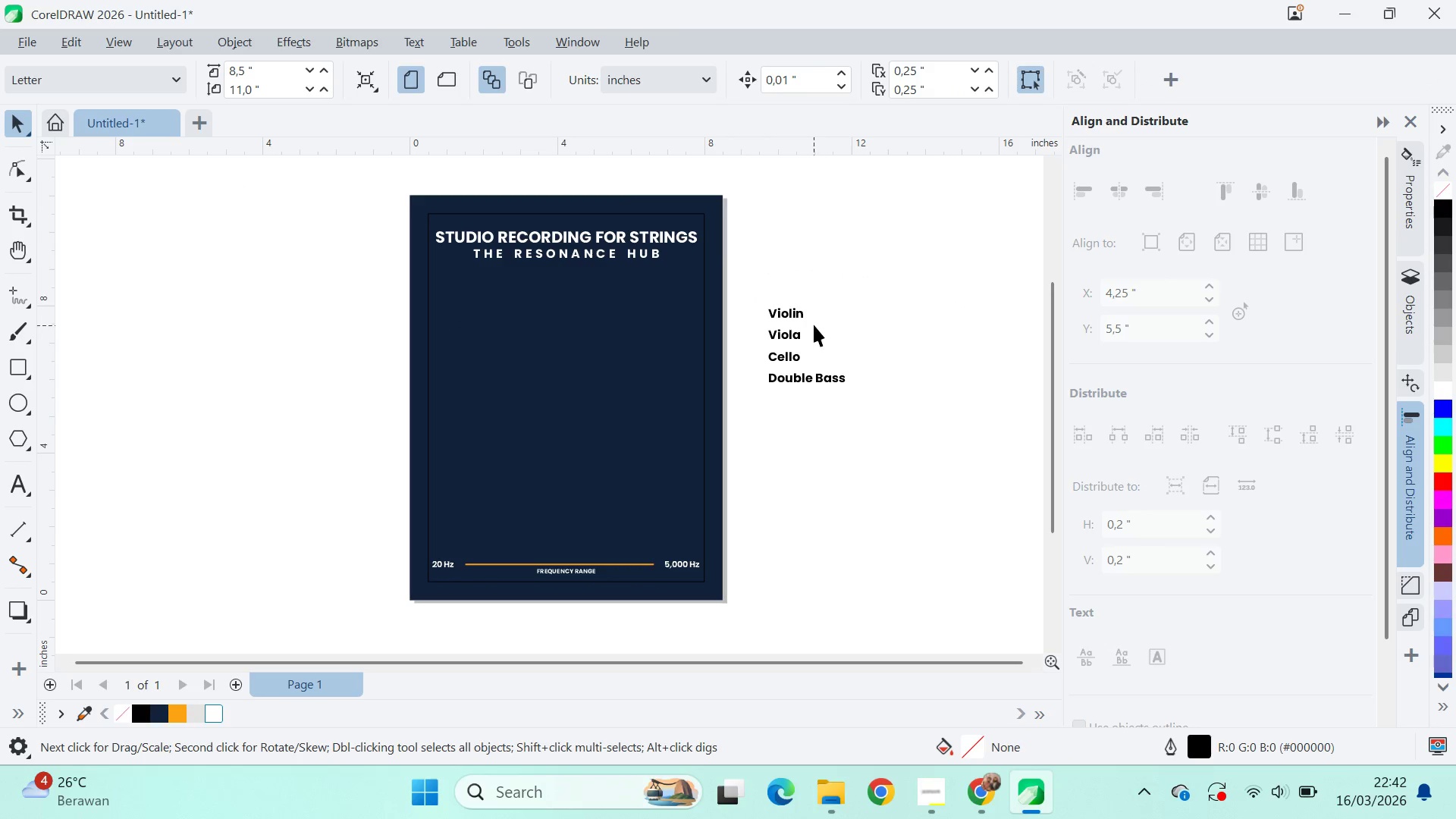 
left_click_drag(start_coordinate=[789, 304], to_coordinate=[726, 317])
 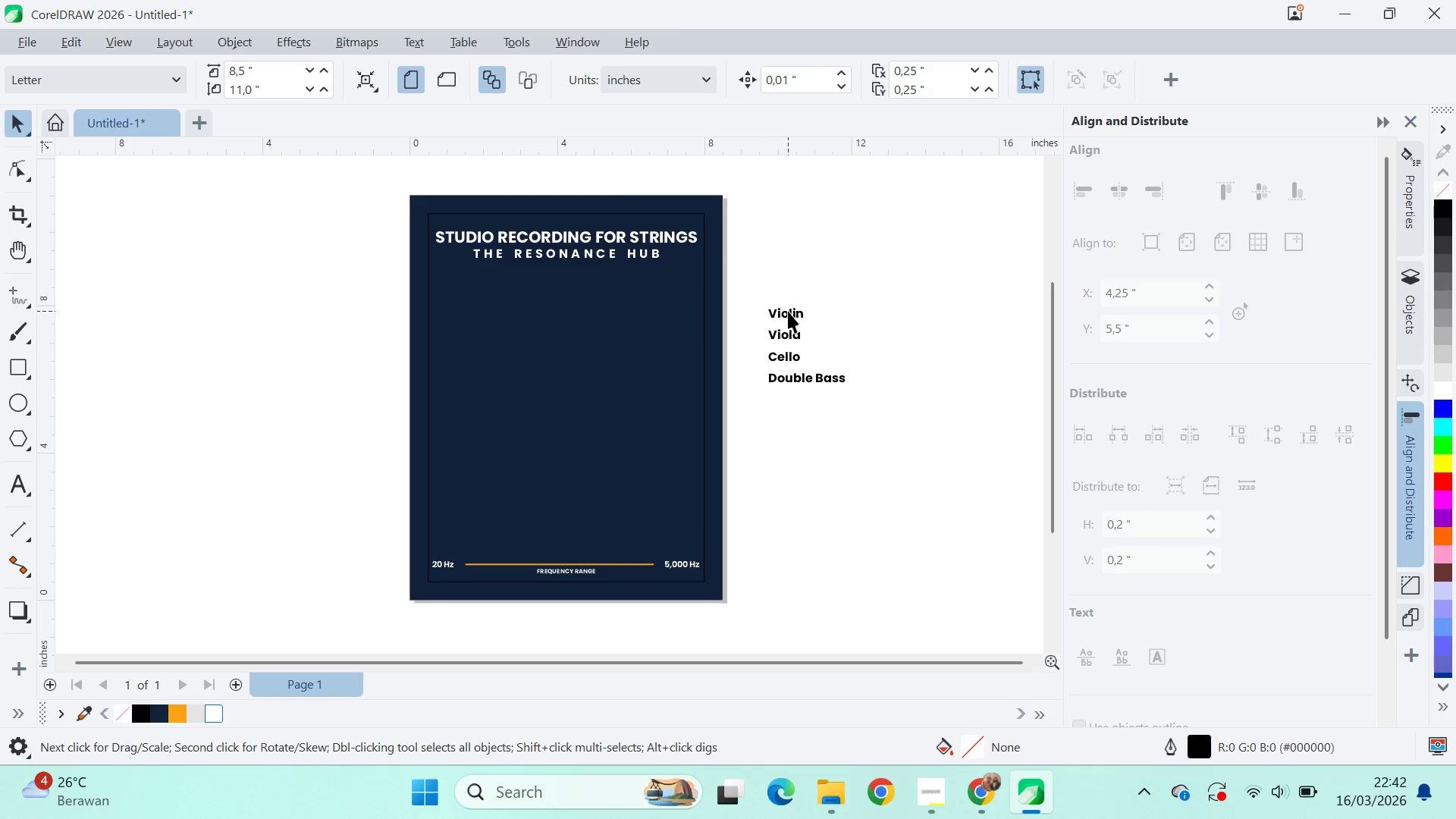 
left_click_drag(start_coordinate=[788, 311], to_coordinate=[460, 334])
 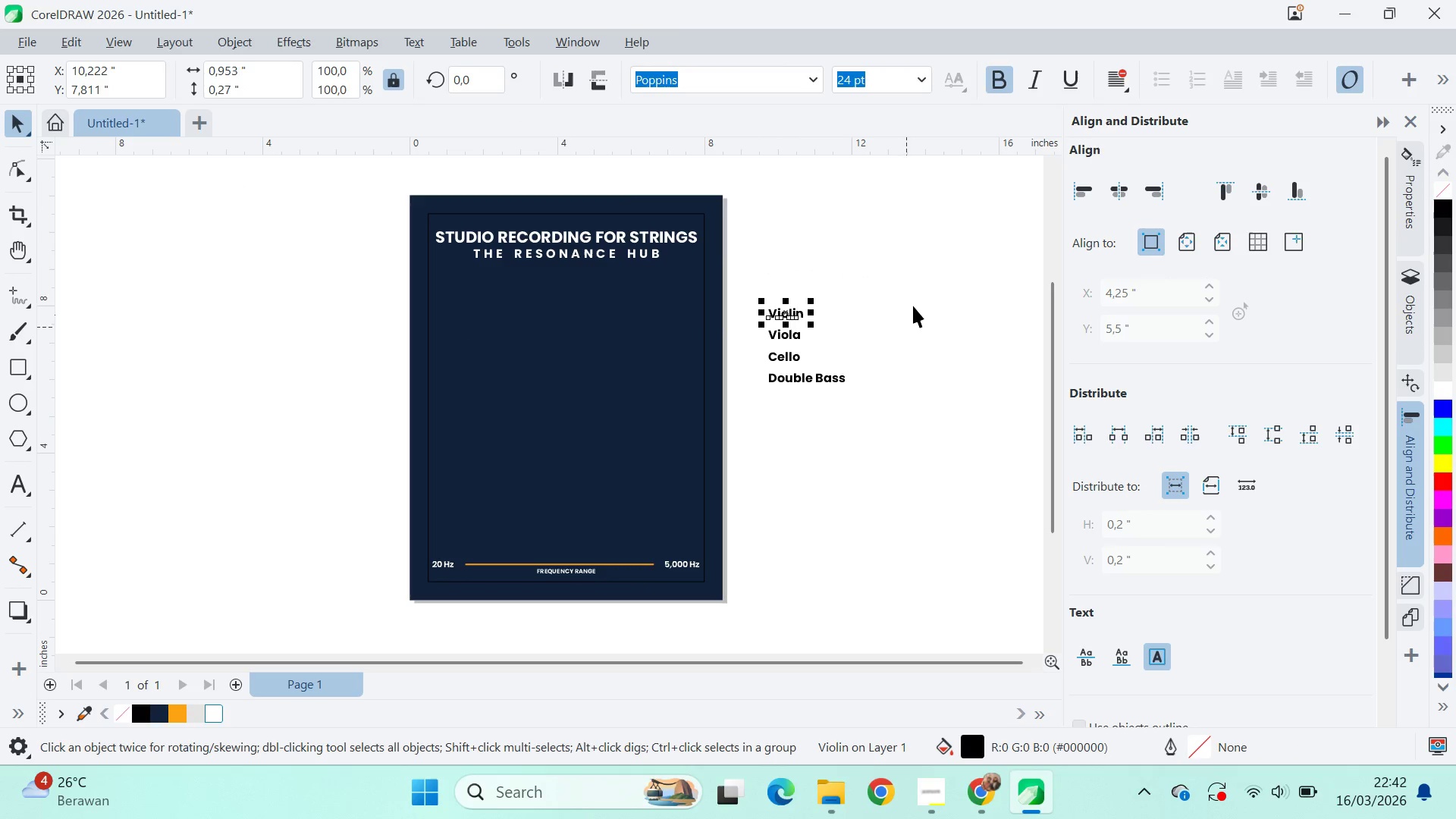 
hold_key(key=ShiftLeft, duration=1.42)
 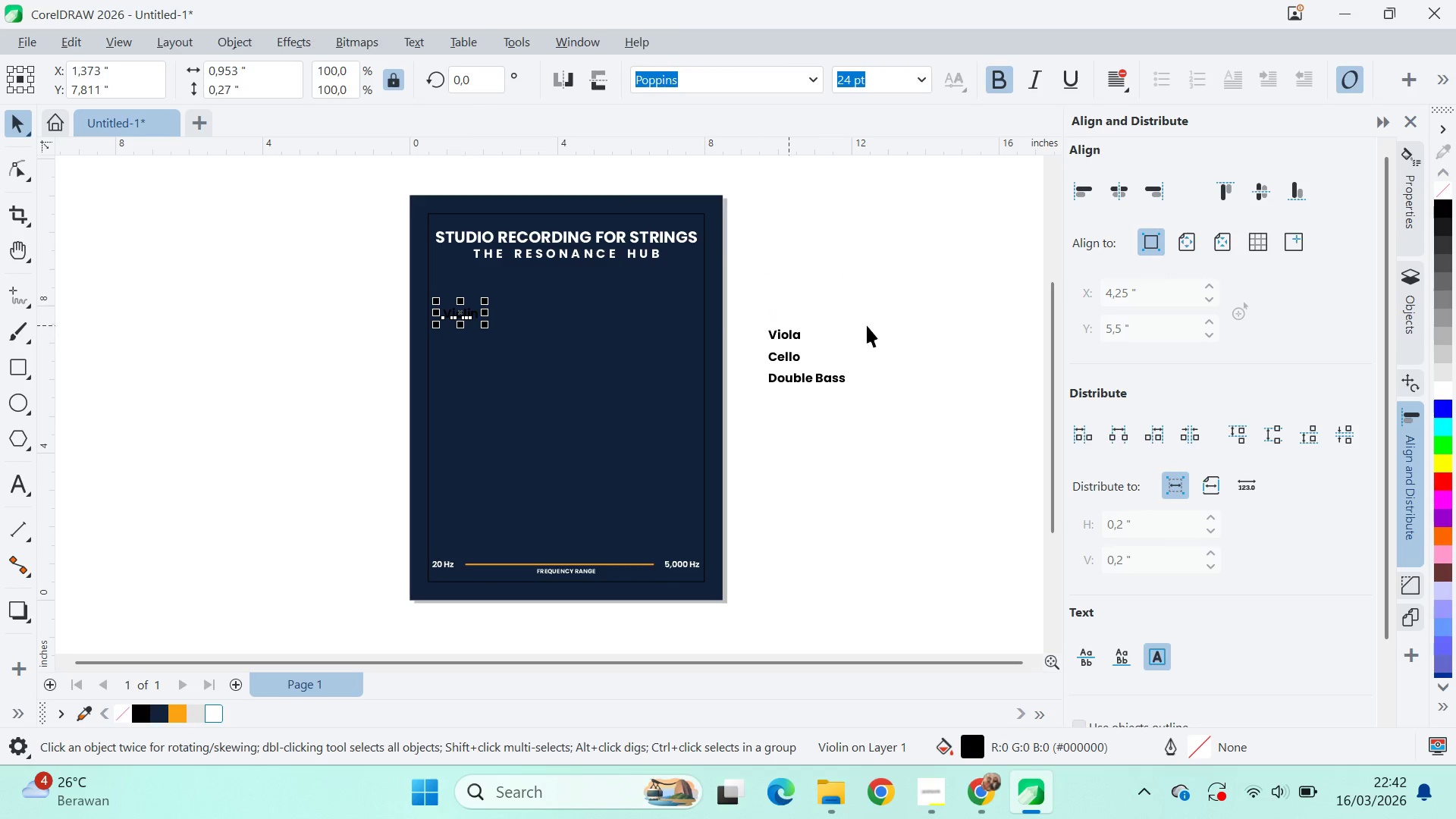 
key(Control+Z)
 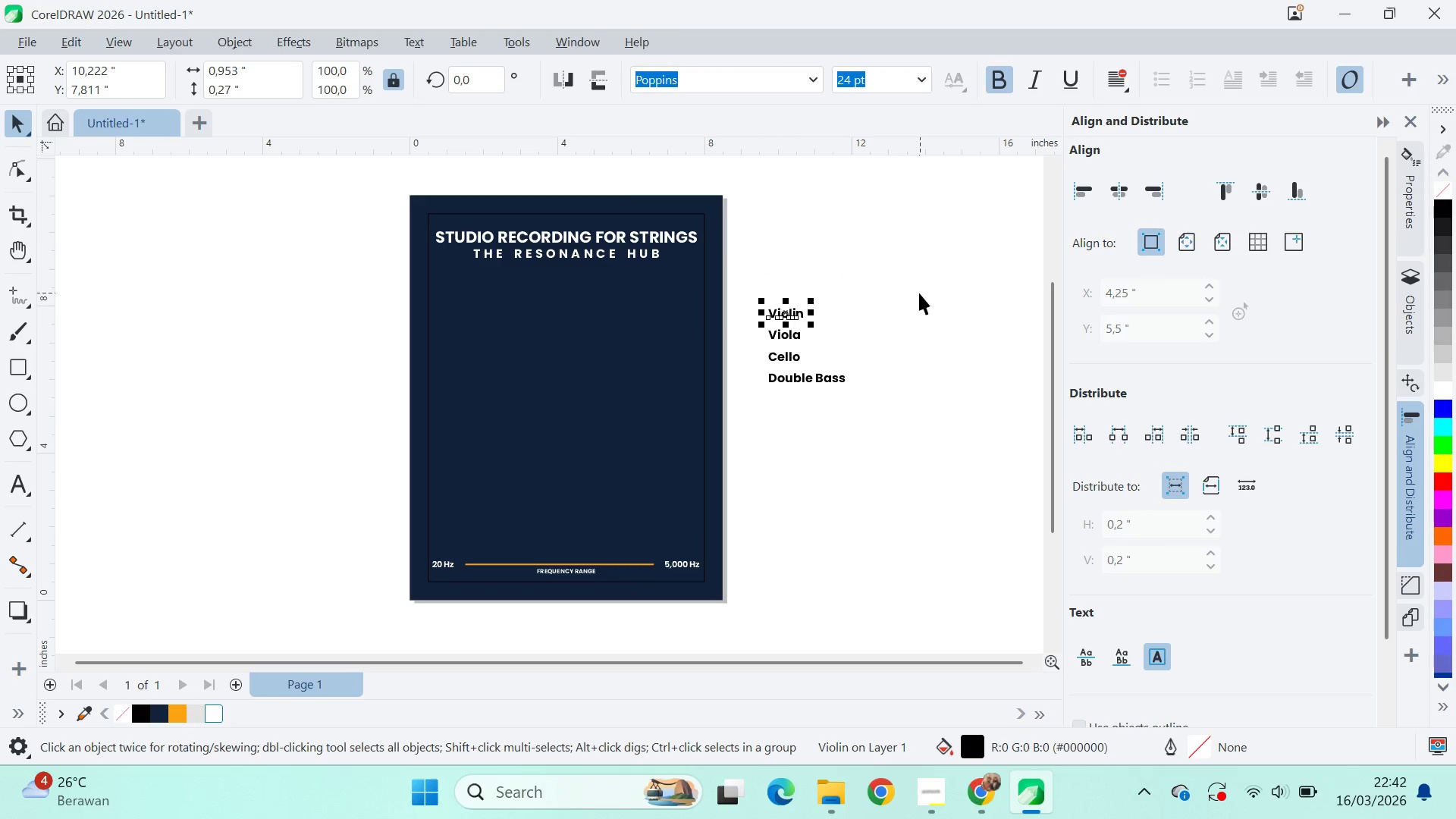 
left_click_drag(start_coordinate=[912, 287], to_coordinate=[733, 441])
 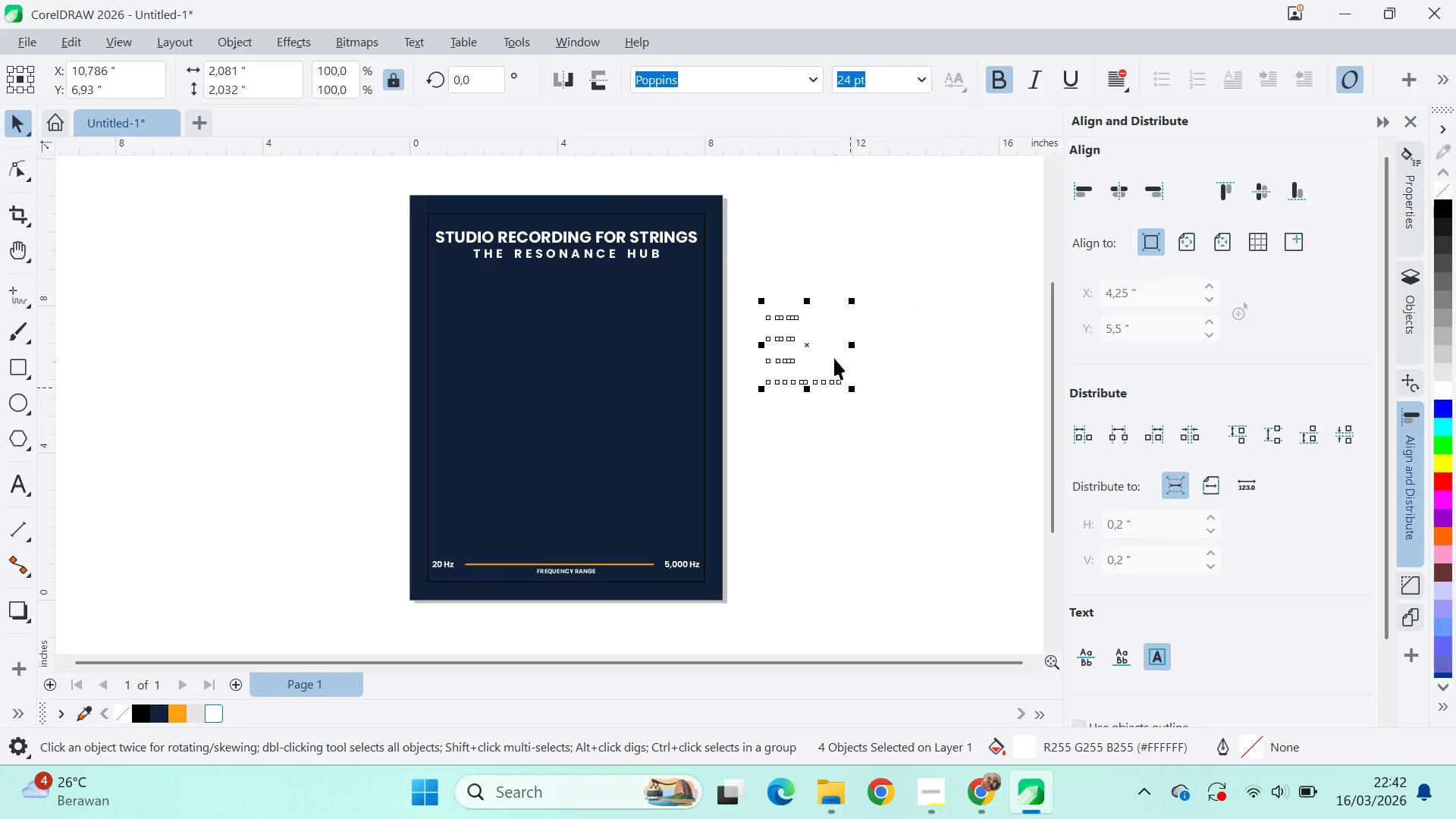 
left_click_drag(start_coordinate=[811, 348], to_coordinate=[485, 397])
 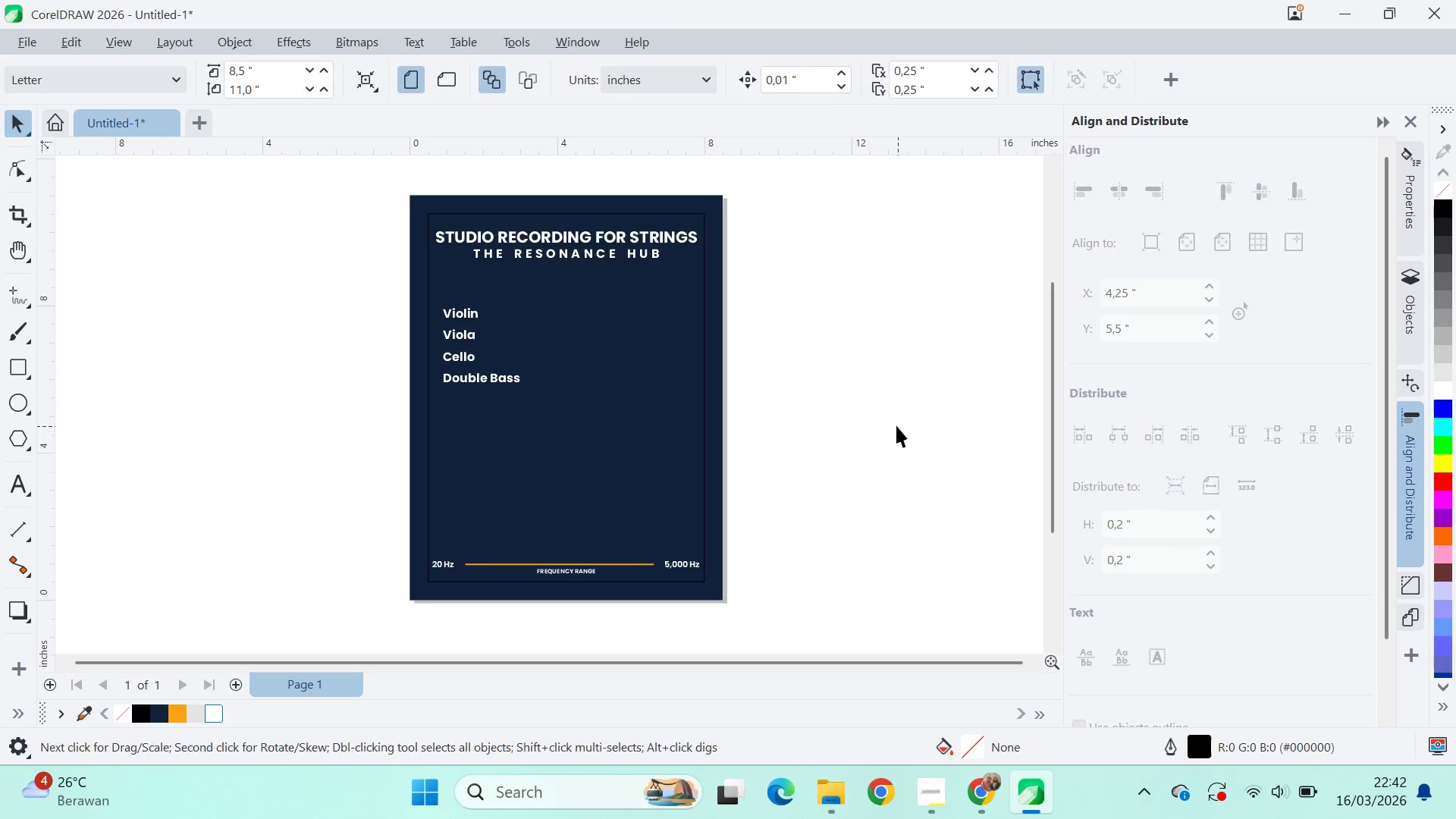 
hold_key(key=ShiftLeft, duration=1.03)
 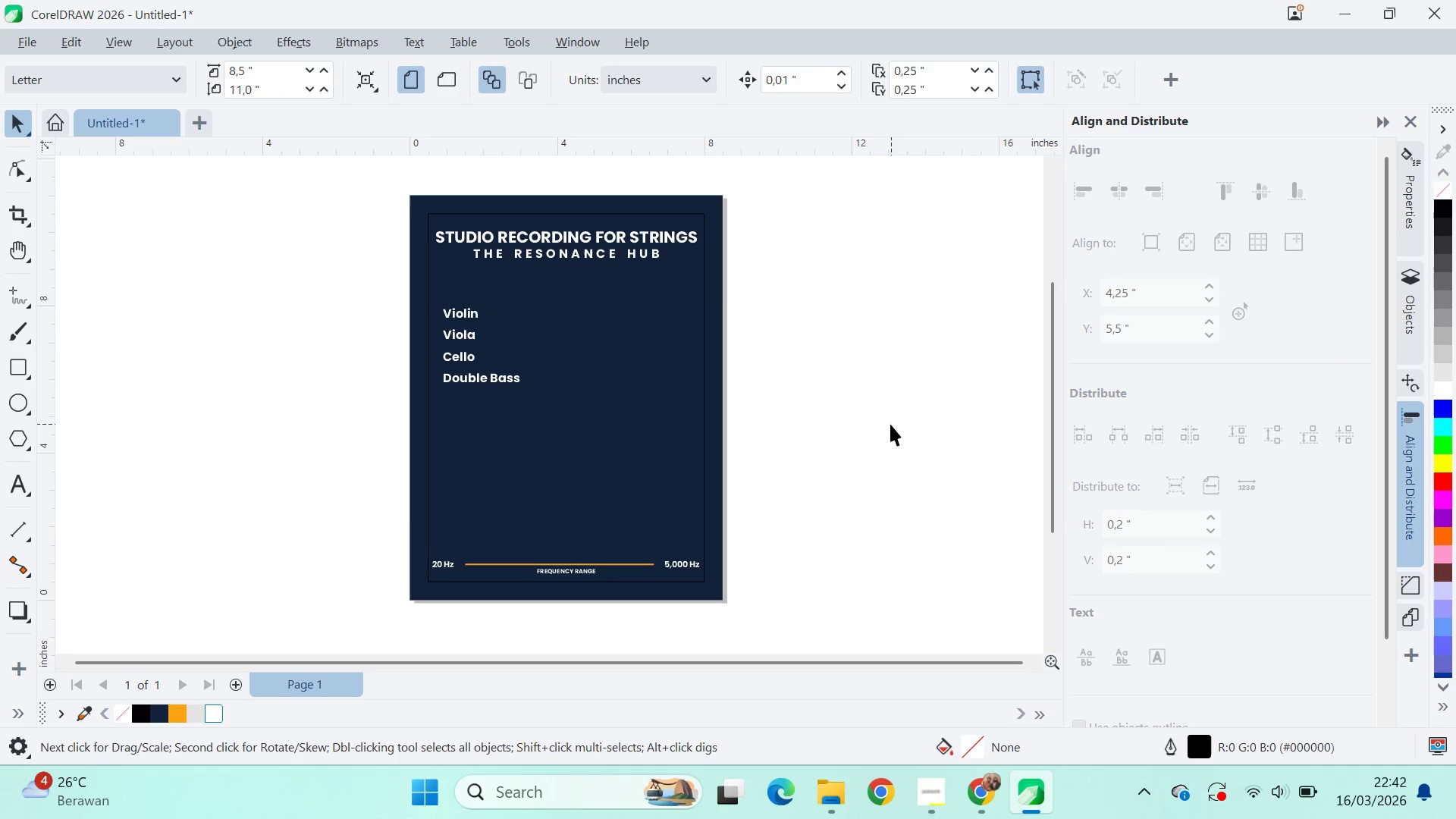 
key(Alt+Tab)